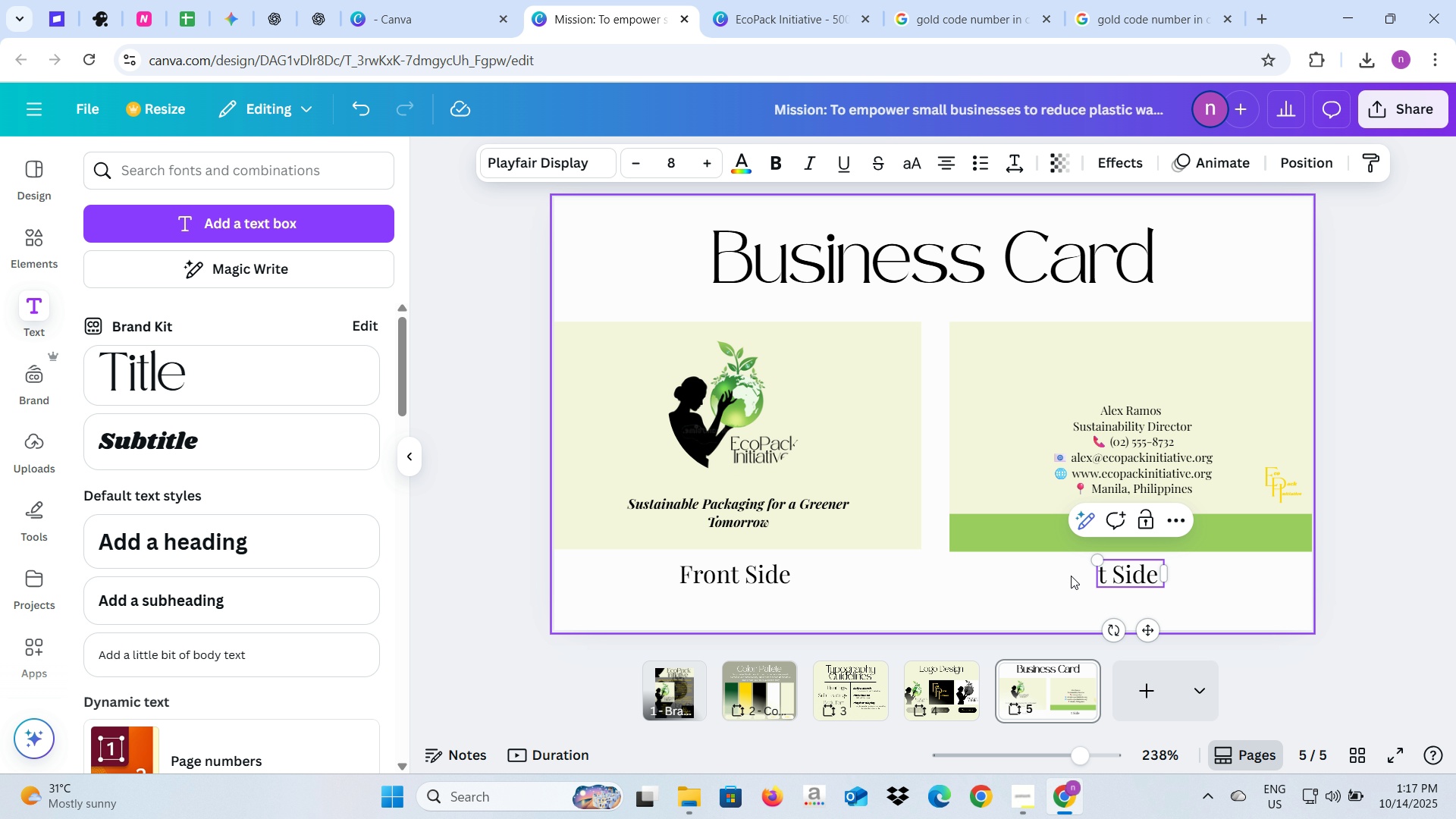 
key(ArrowLeft)
 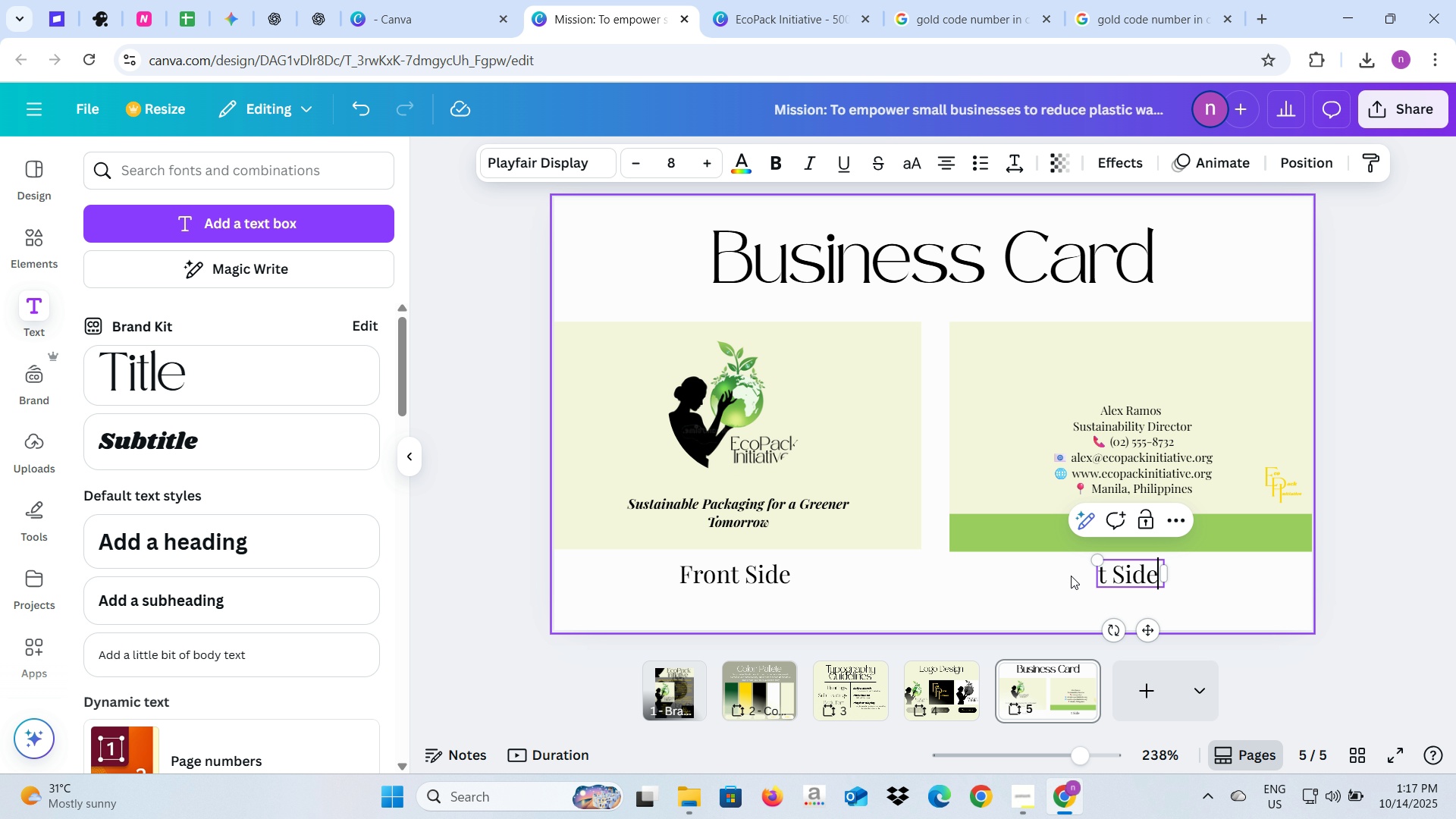 
key(ArrowLeft)
 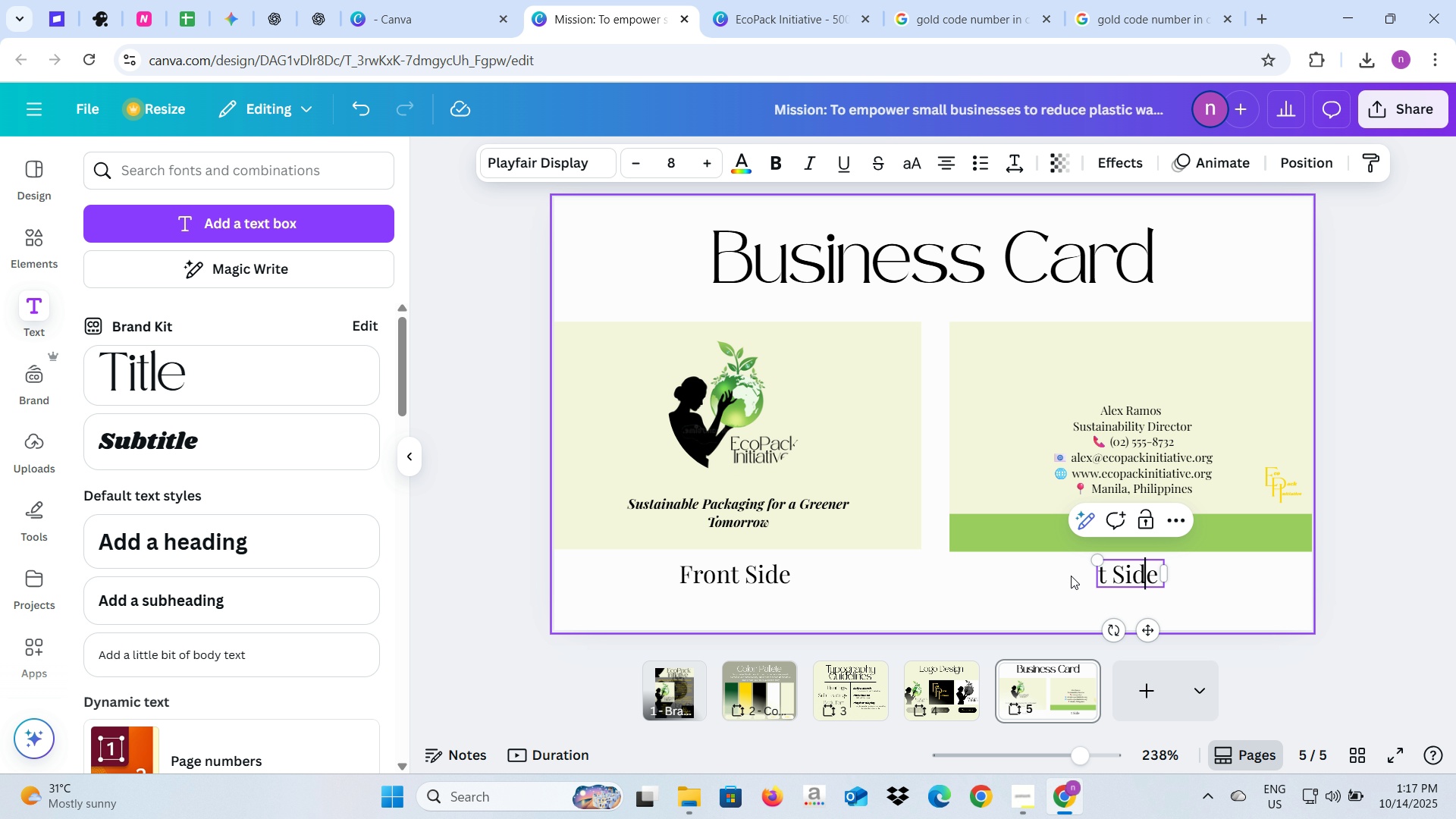 
key(ArrowLeft)
 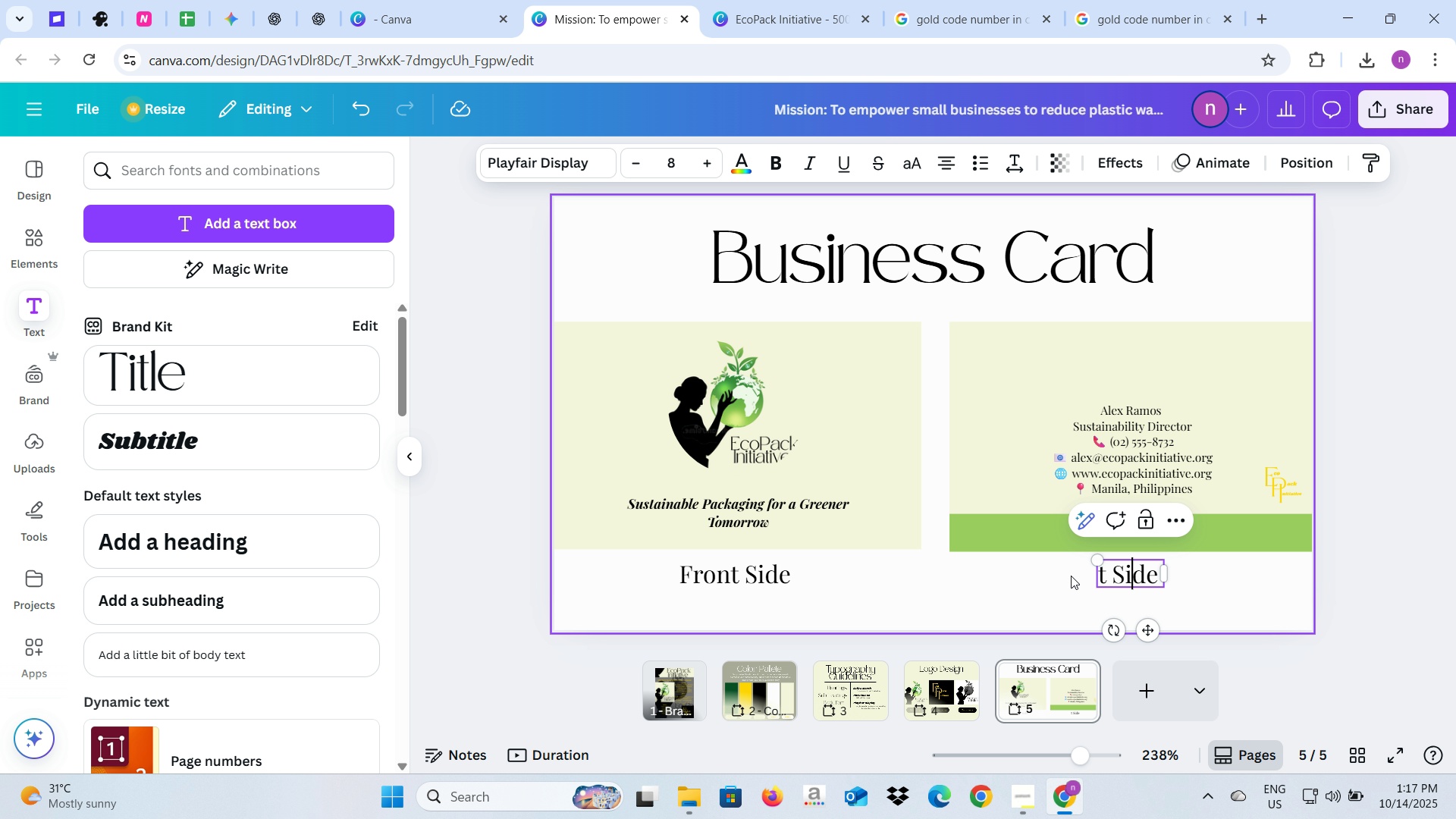 
key(ArrowLeft)
 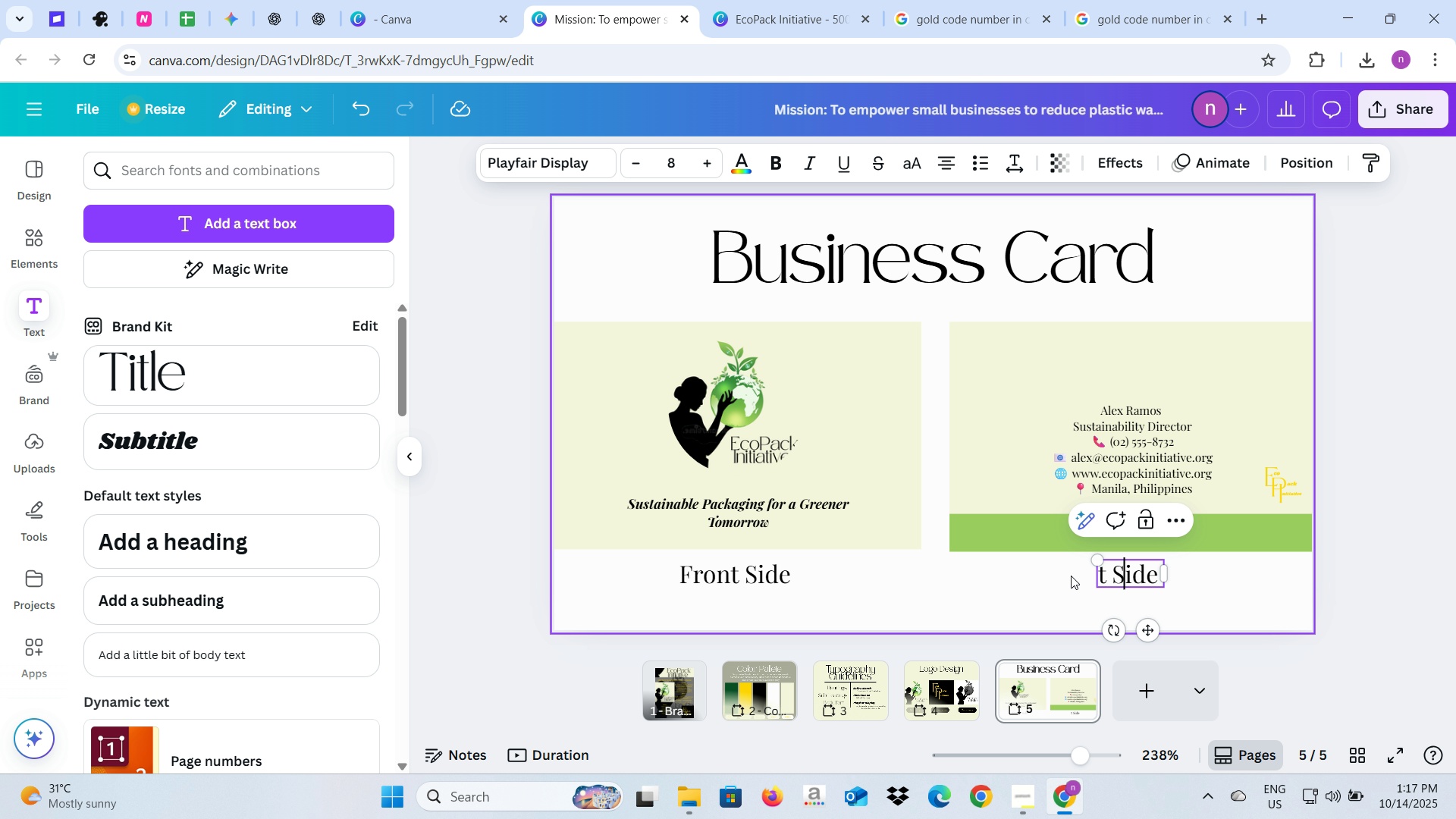 
key(ArrowLeft)
 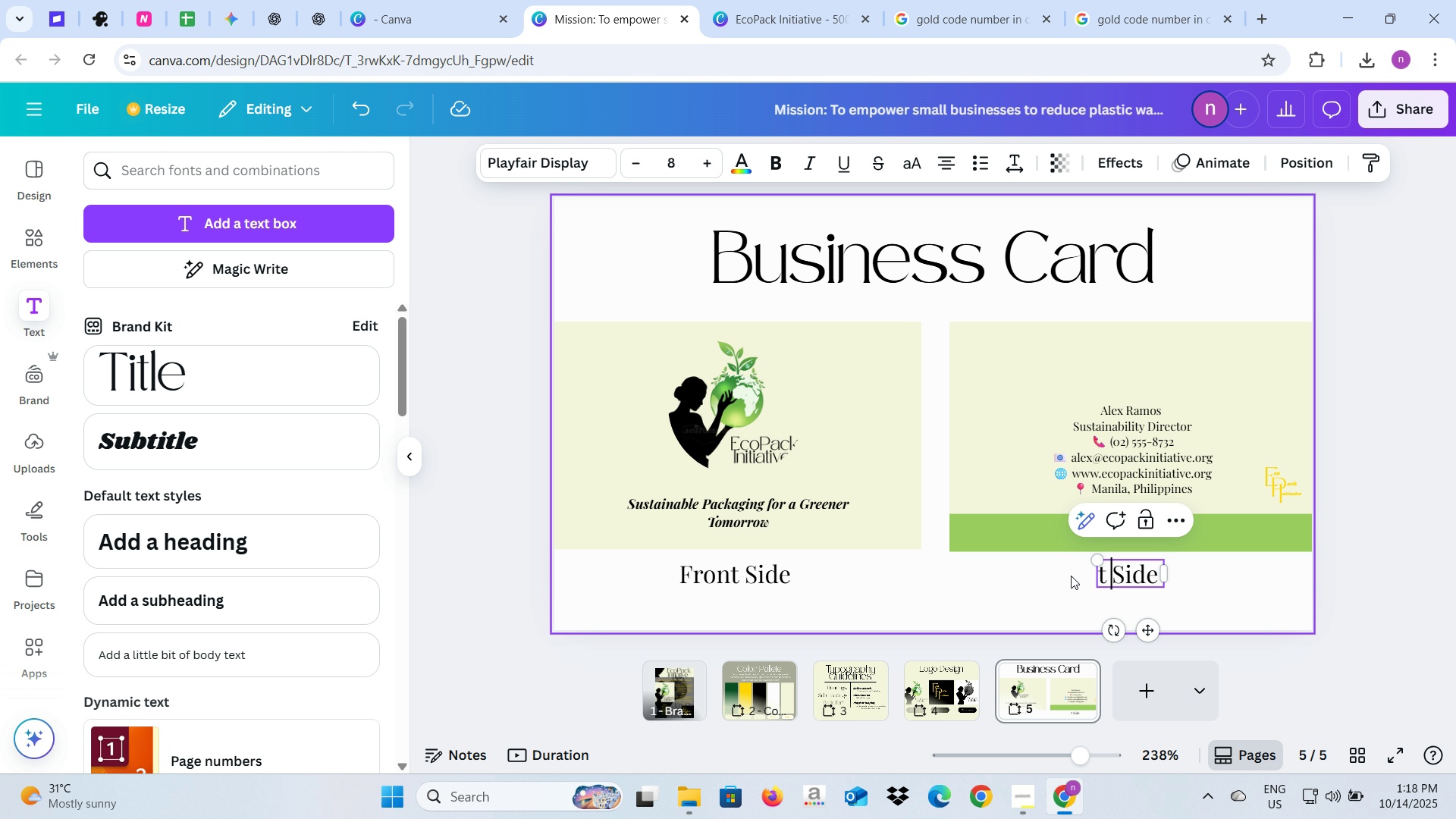 
key(ArrowLeft)
 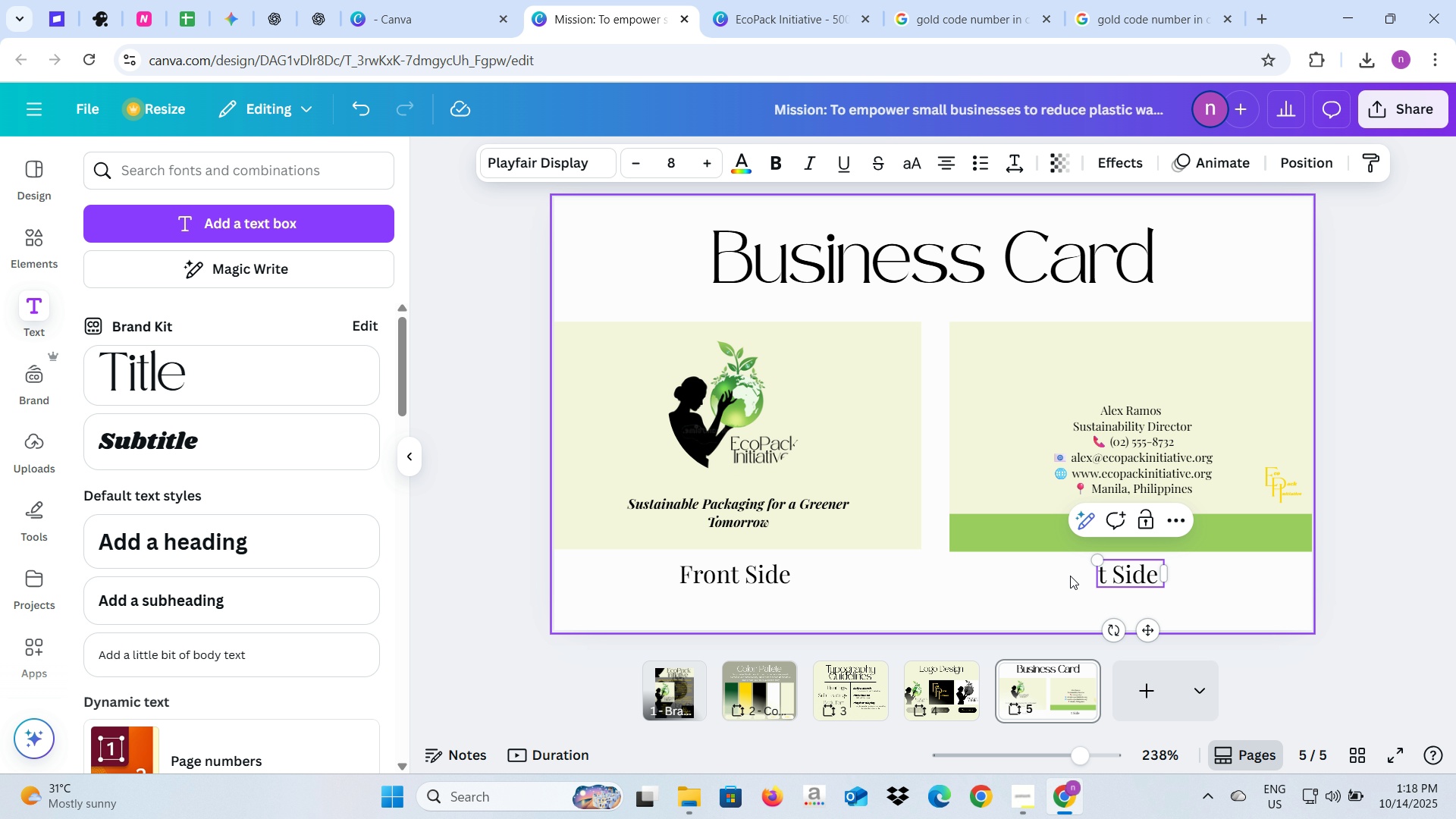 
key(Backspace)
type(Back)
 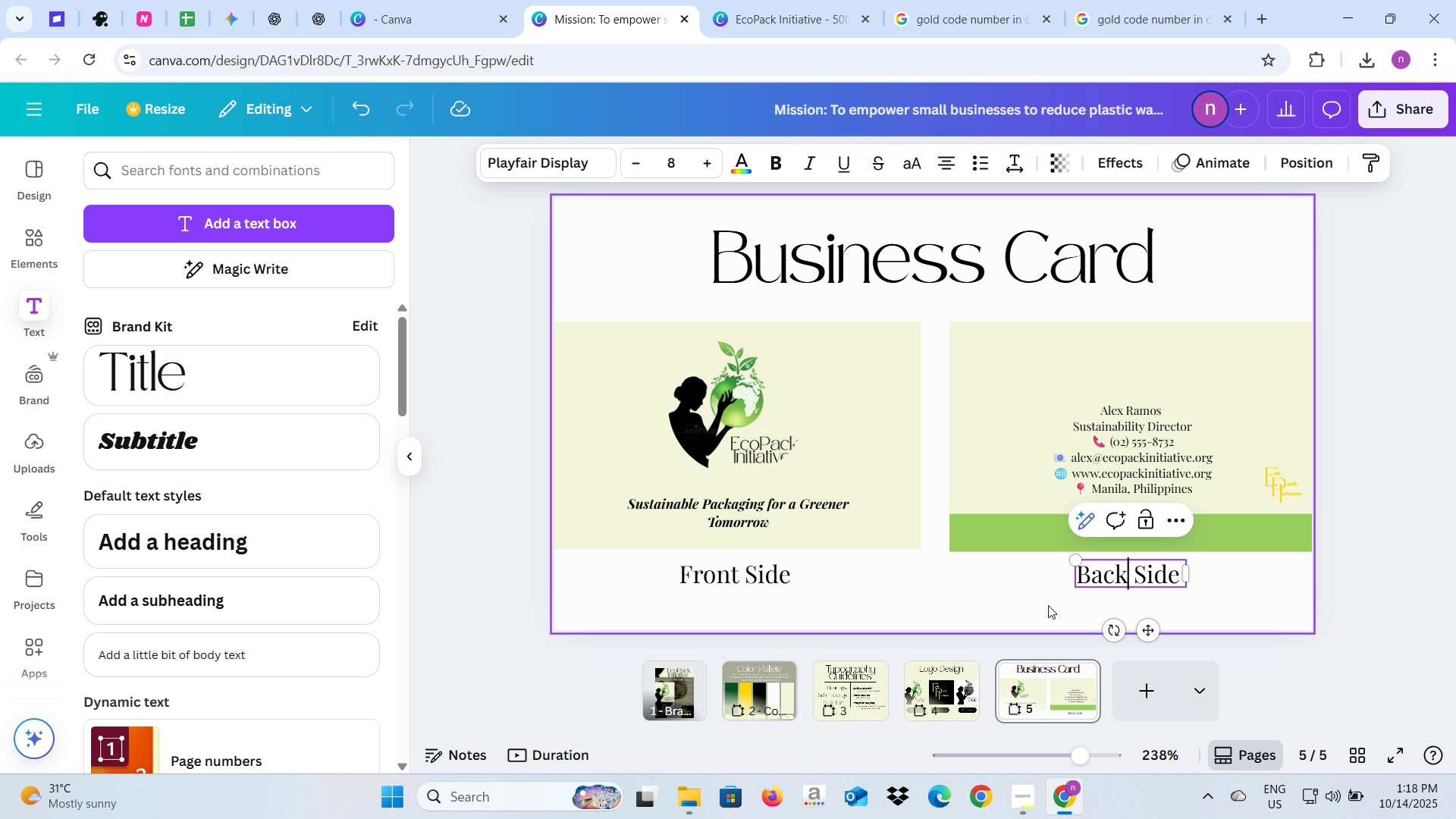 
left_click([1009, 599])
 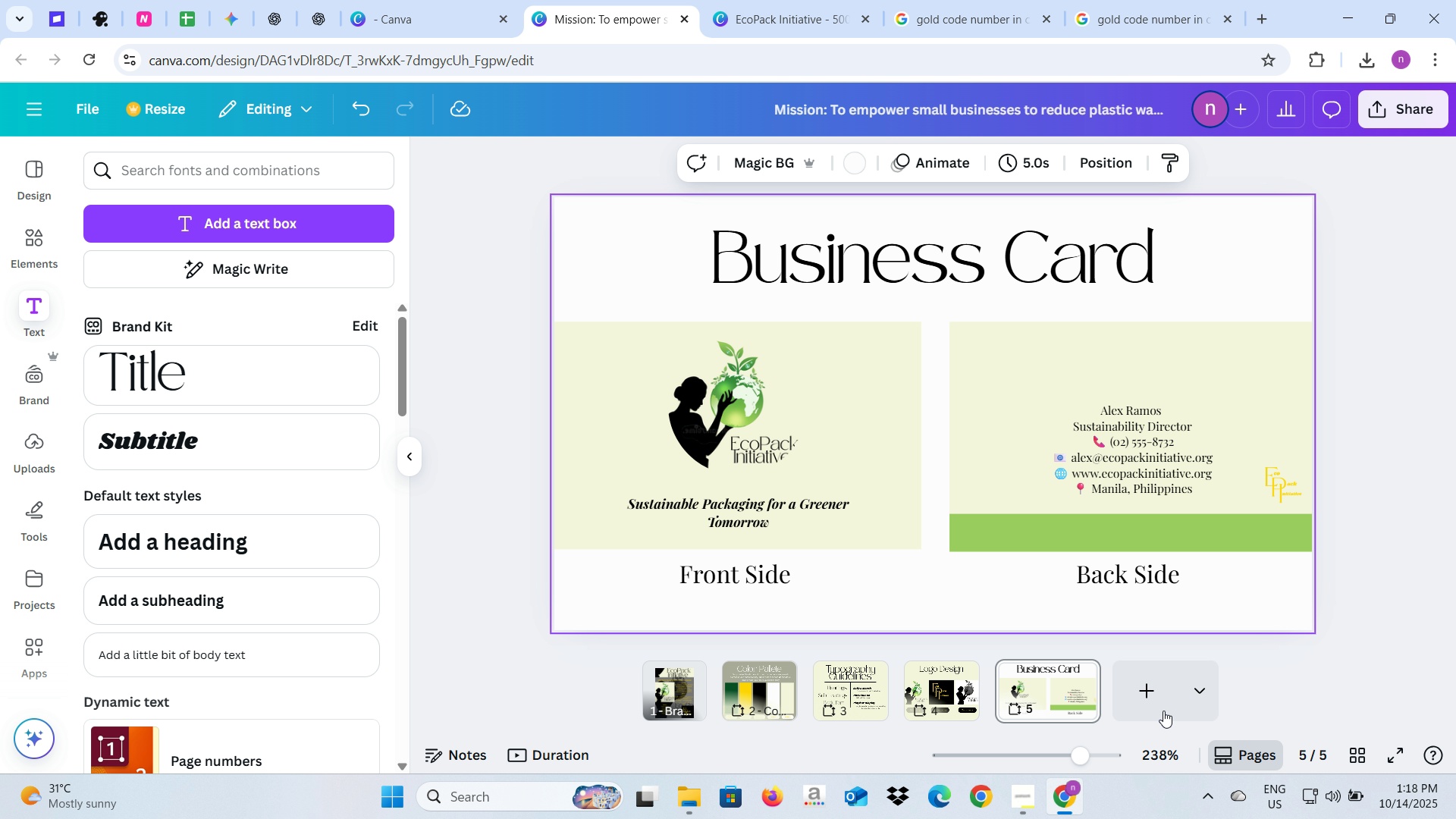 
left_click([1150, 702])
 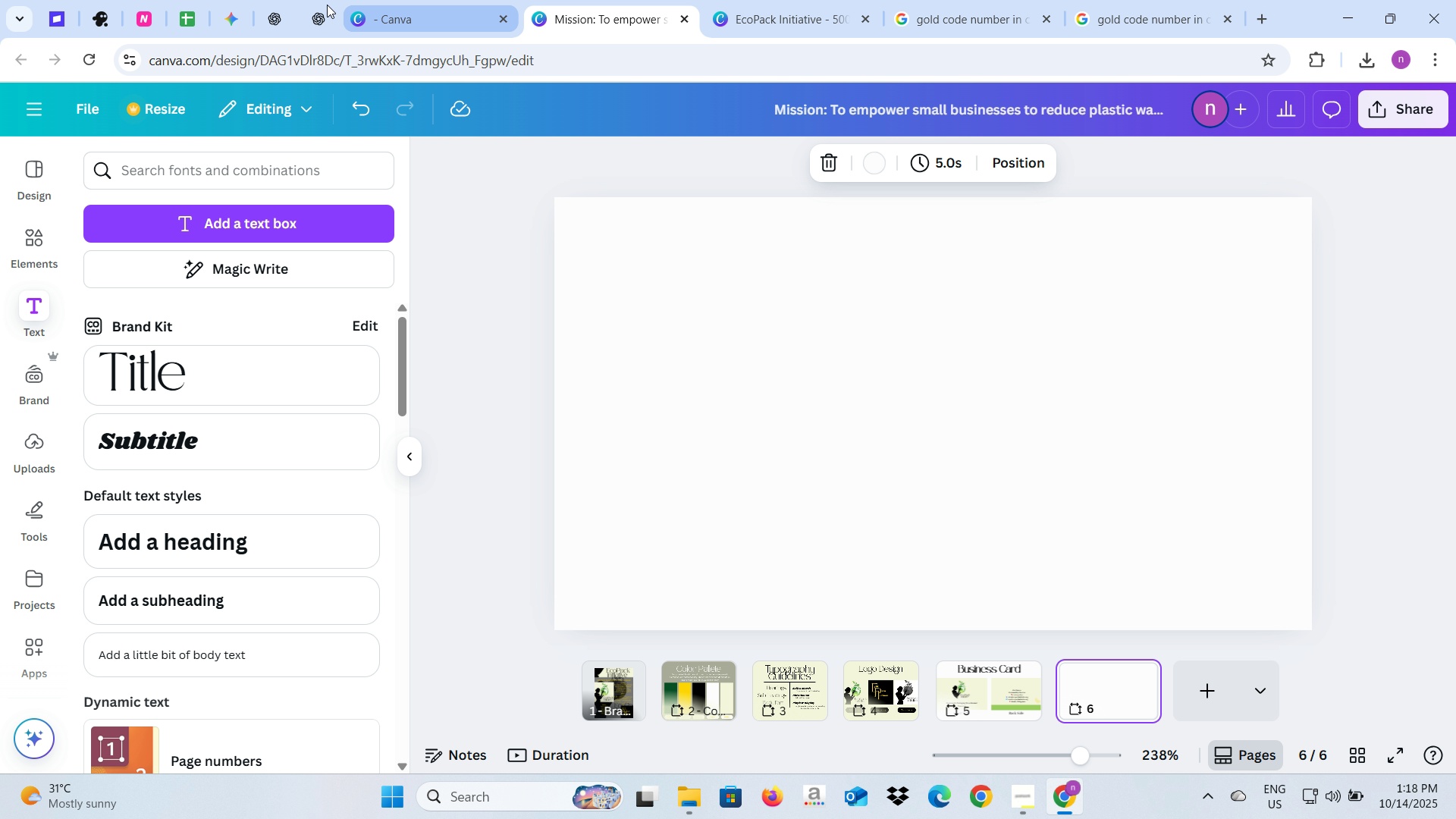 
left_click([324, 5])
 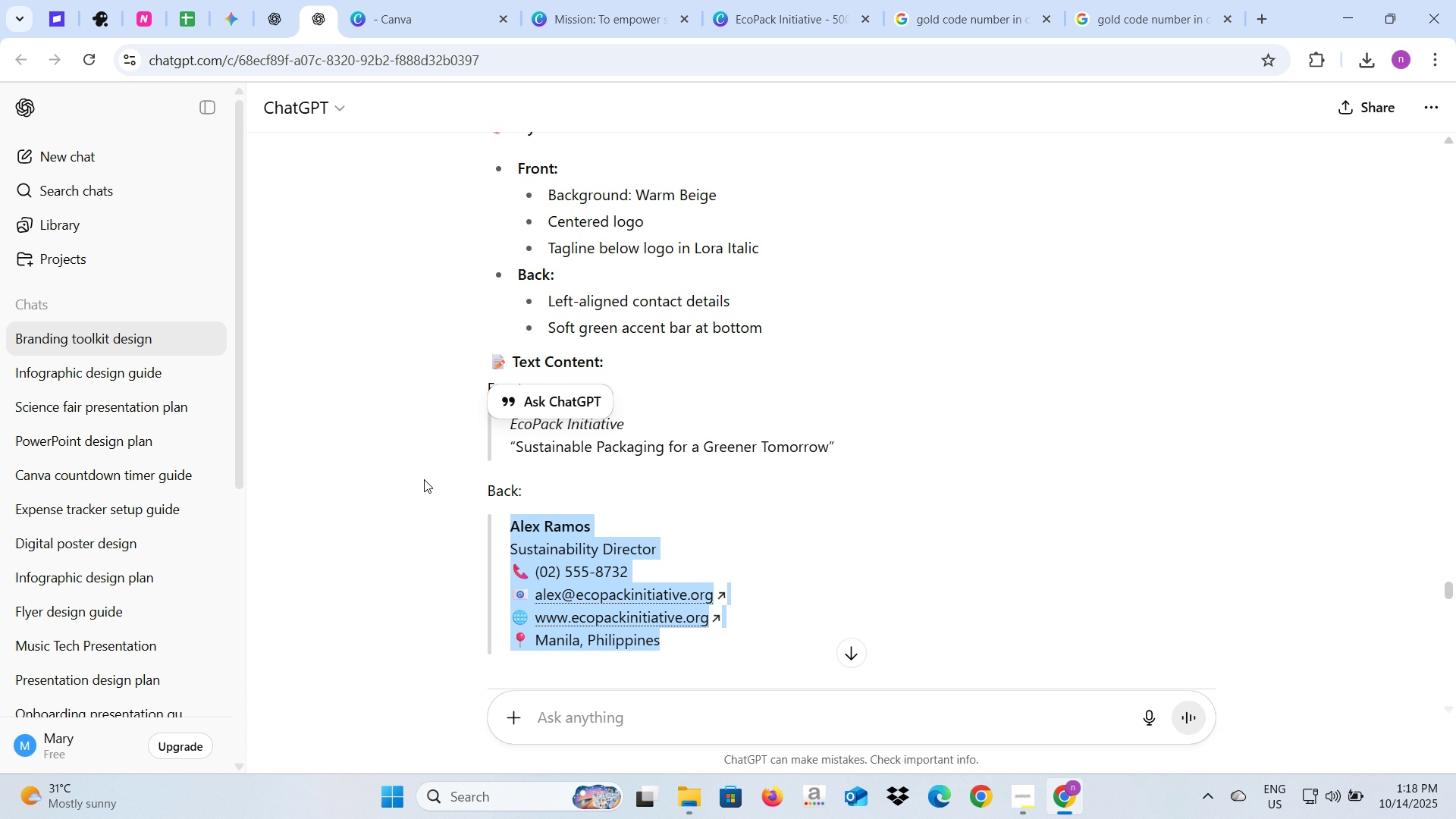 
scroll: coordinate [424, 479], scroll_direction: down, amount: 5.0
 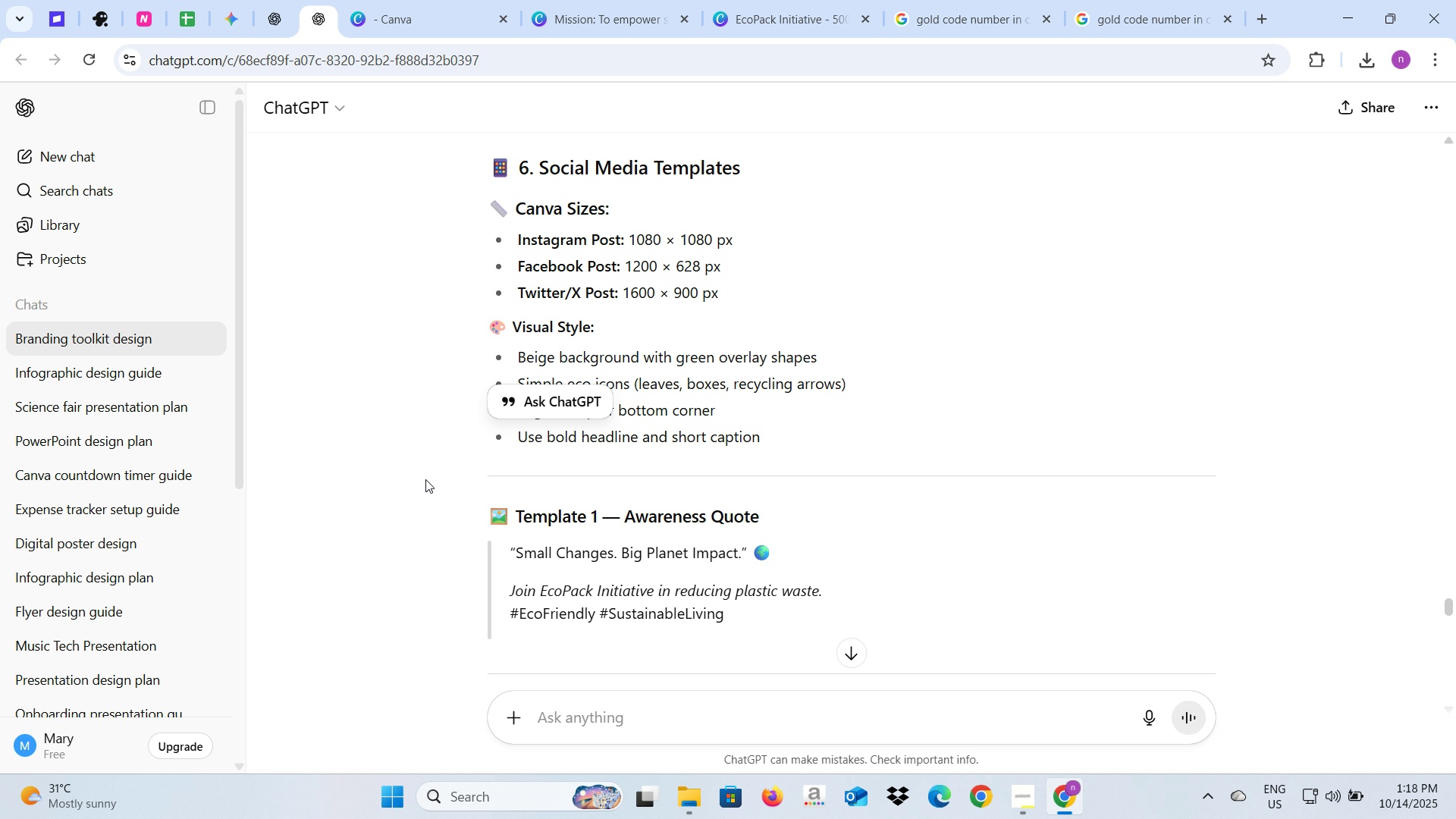 
wait(5.7)
 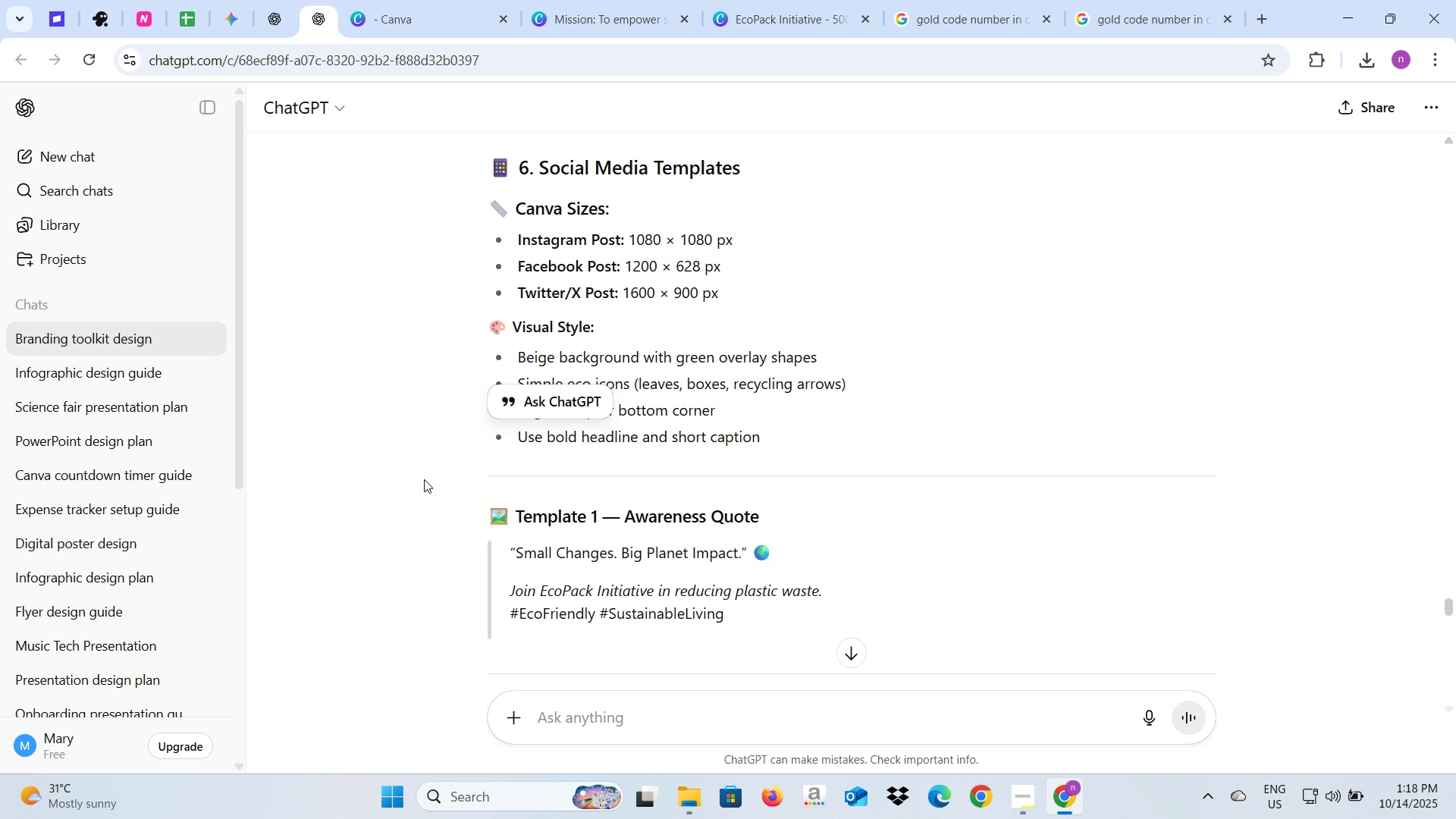 
key(Alt+AltLeft)
 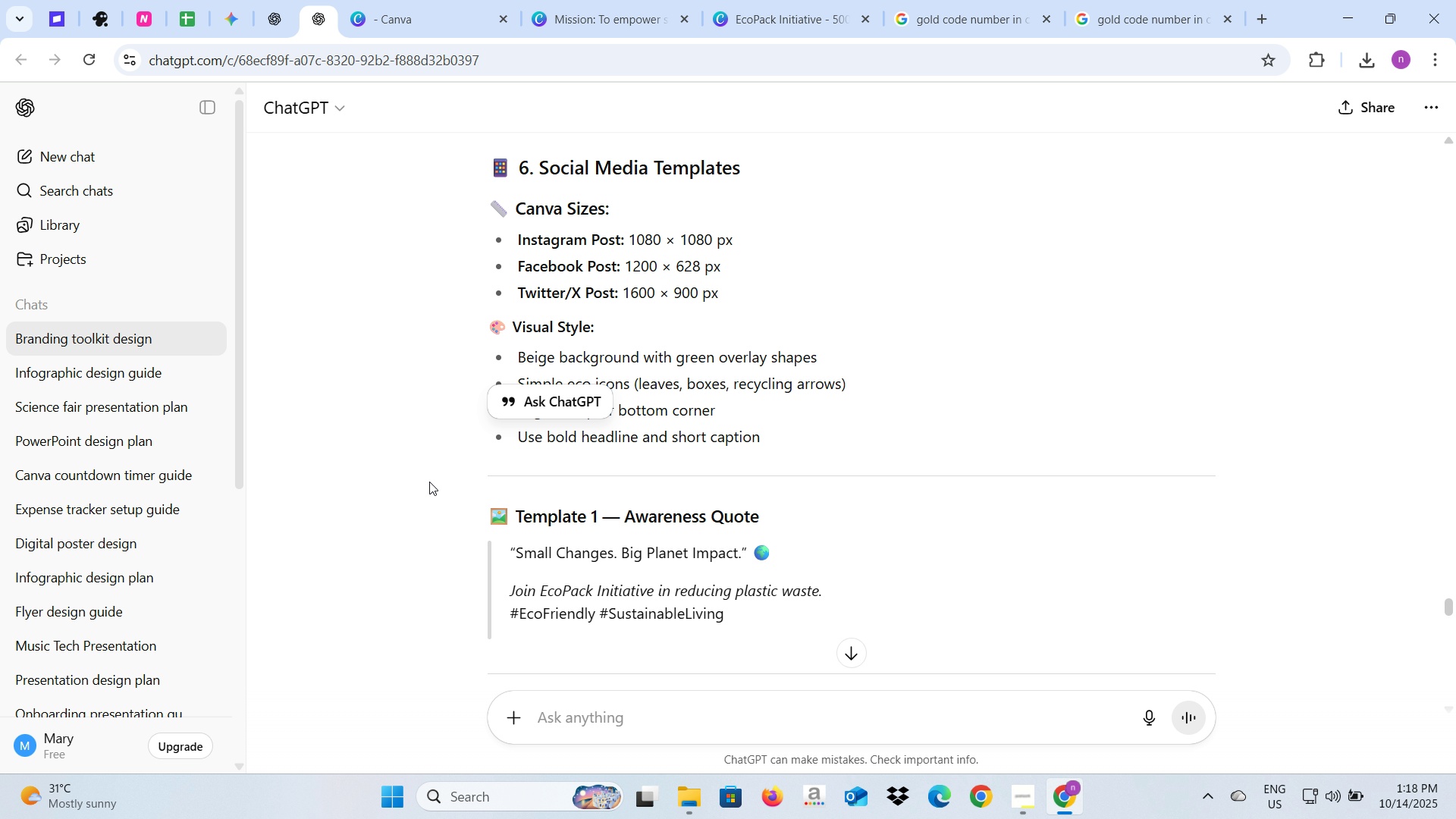 
key(Alt+Tab)